 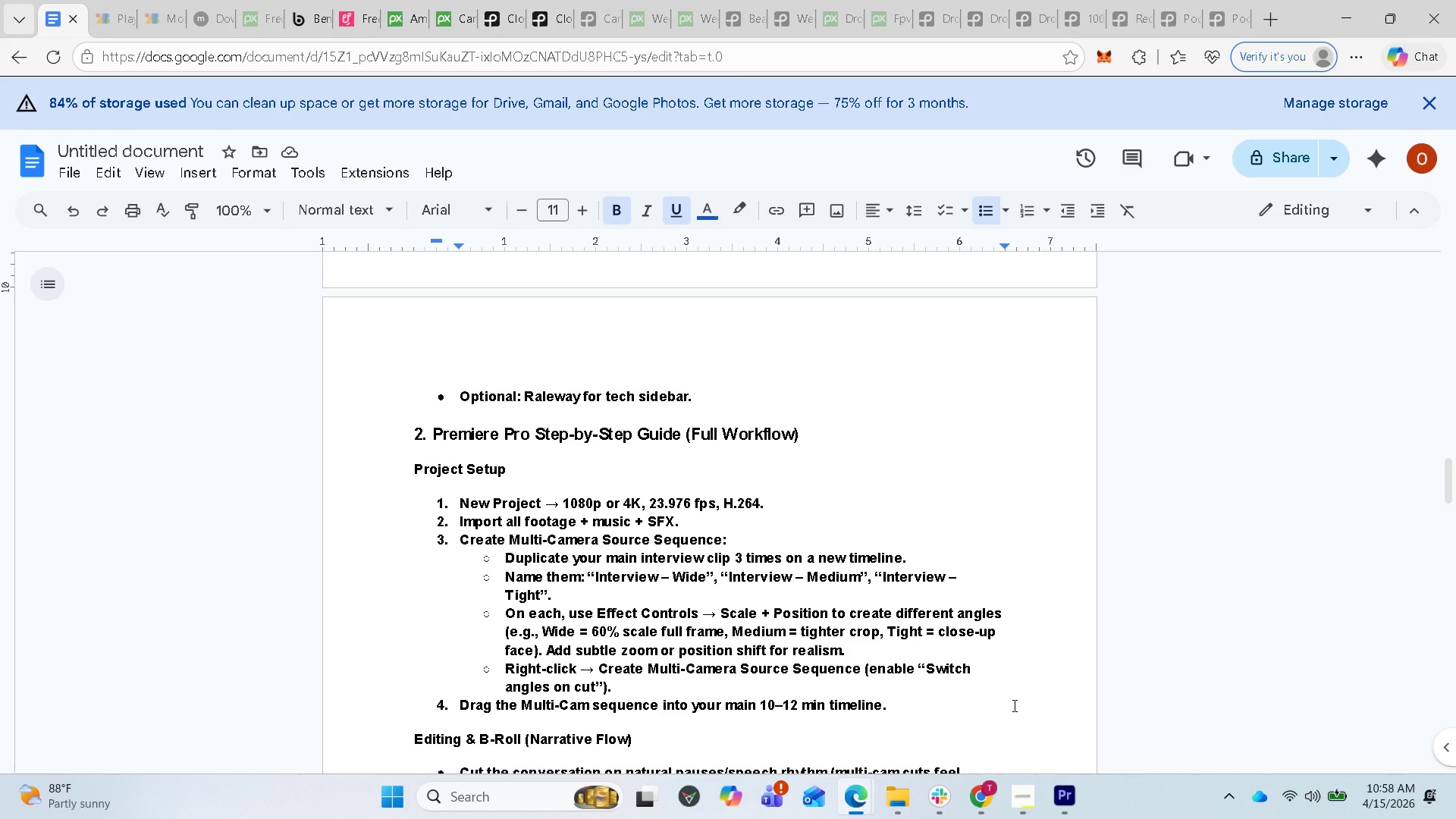 
scroll: coordinate [604, 474], scroll_direction: down, amount: 16.0
 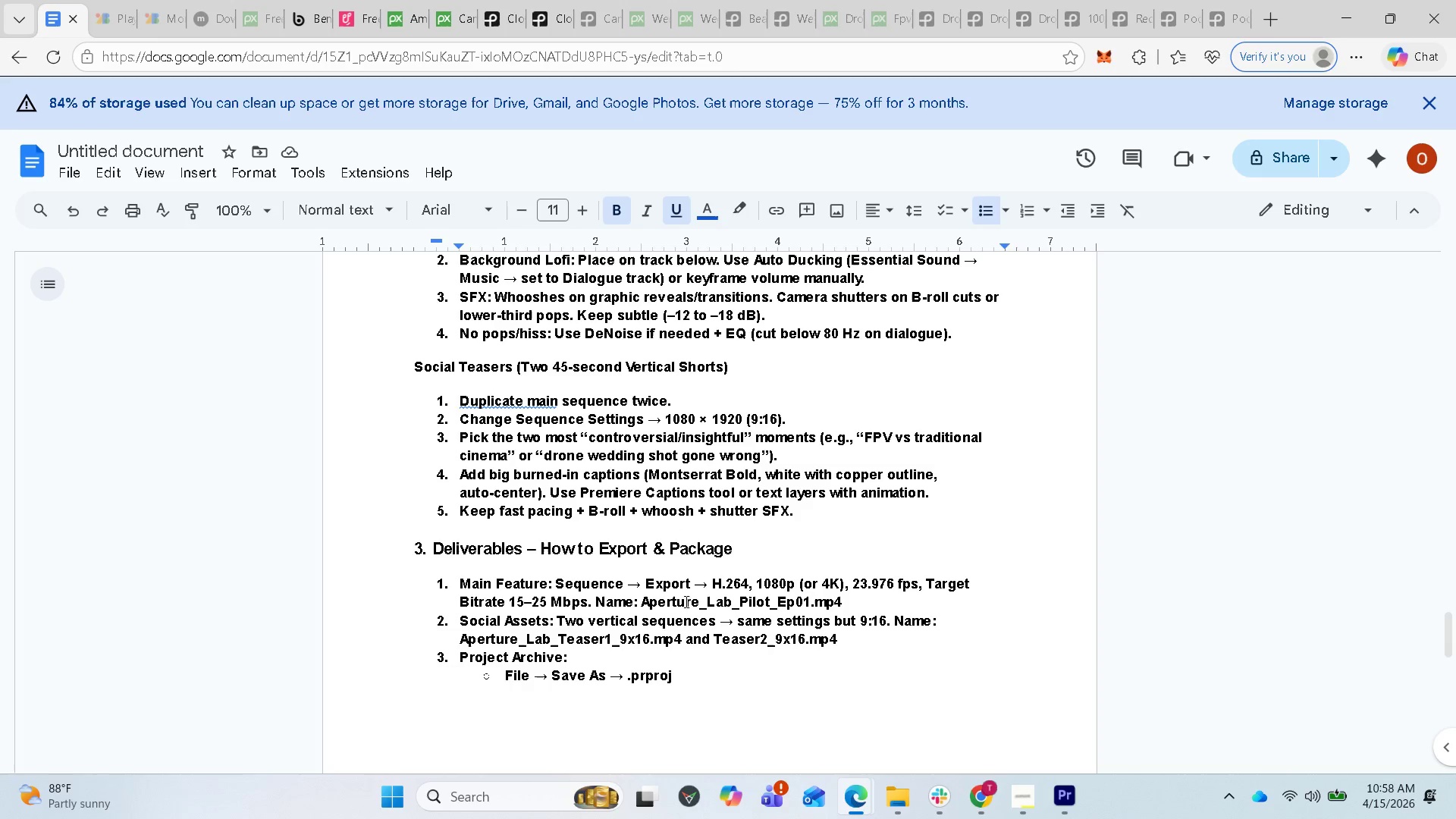 
scroll: coordinate [721, 570], scroll_direction: up, amount: 6.0
 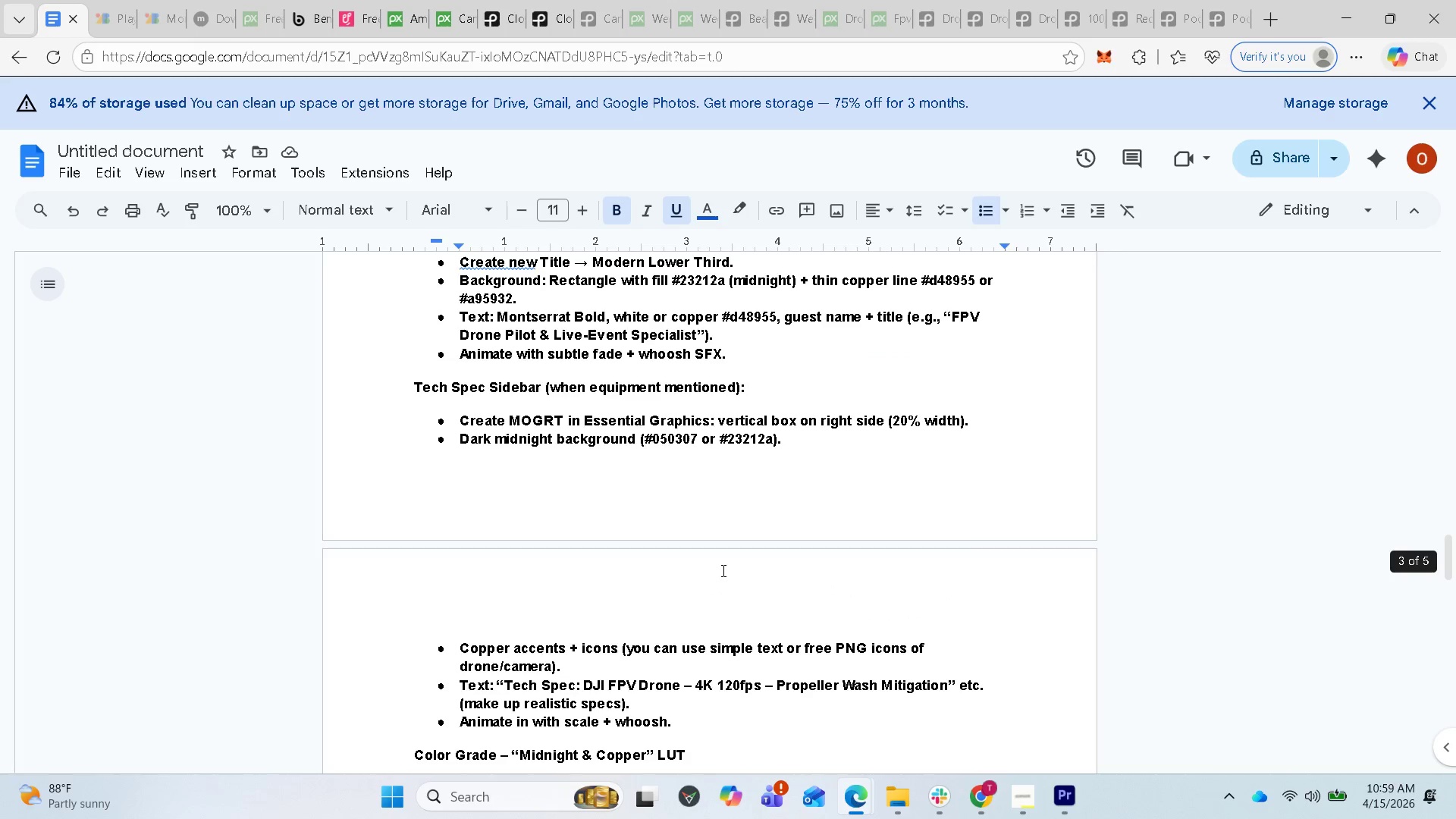 
scroll: coordinate [722, 569], scroll_direction: up, amount: 2.0
 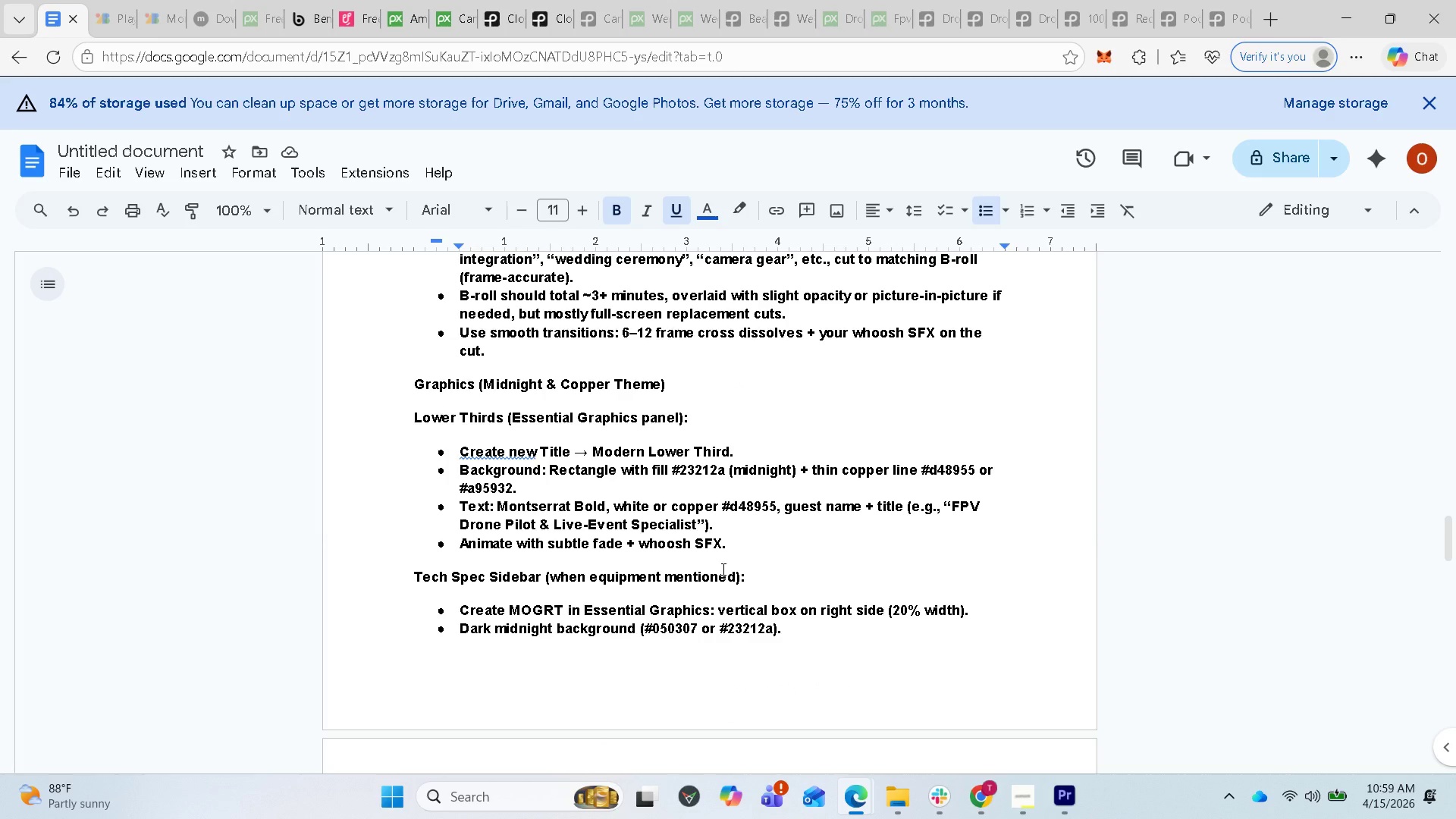 
scroll: coordinate [722, 569], scroll_direction: down, amount: 1.0
 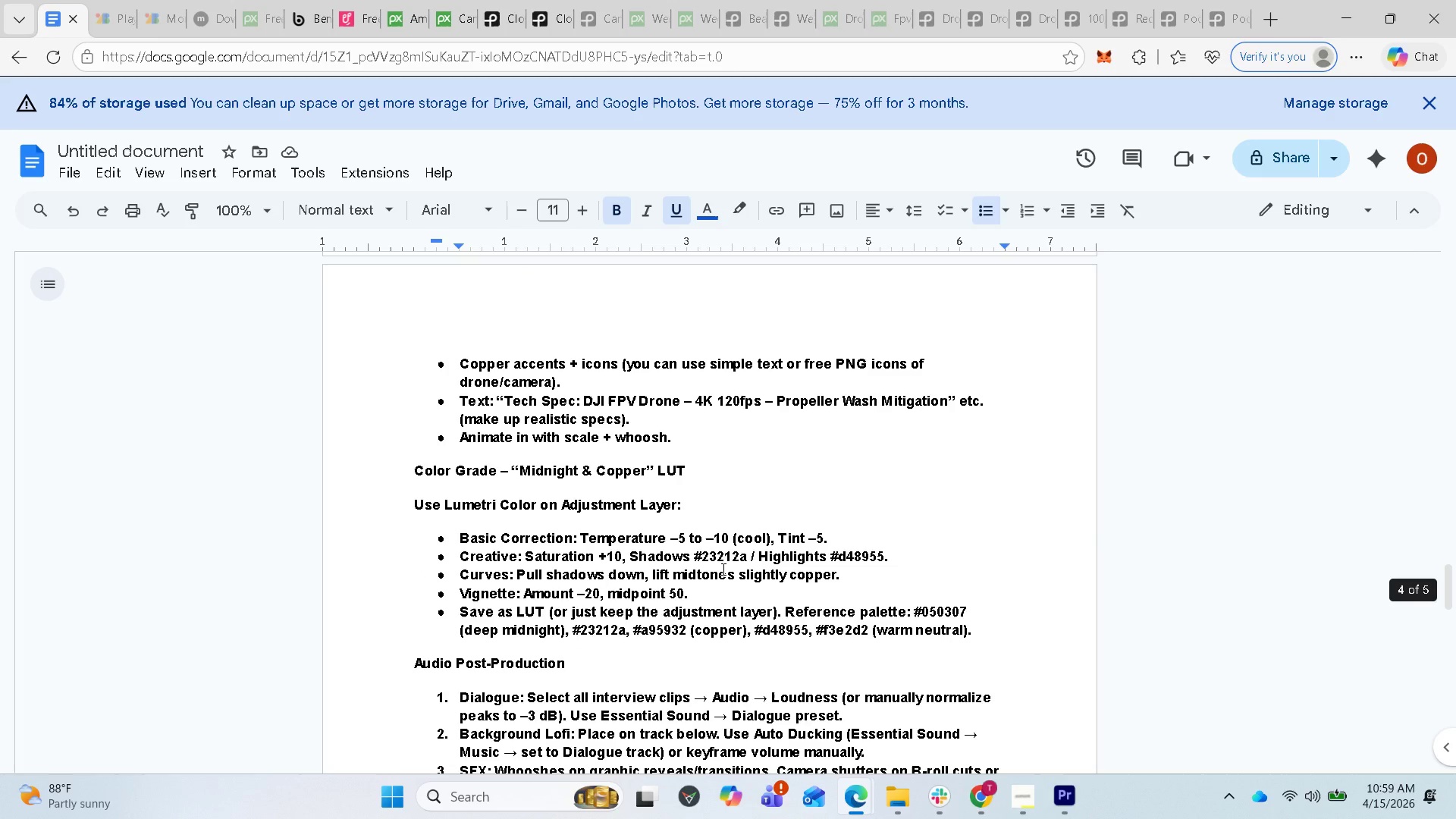 
scroll: coordinate [722, 569], scroll_direction: up, amount: 2.0
 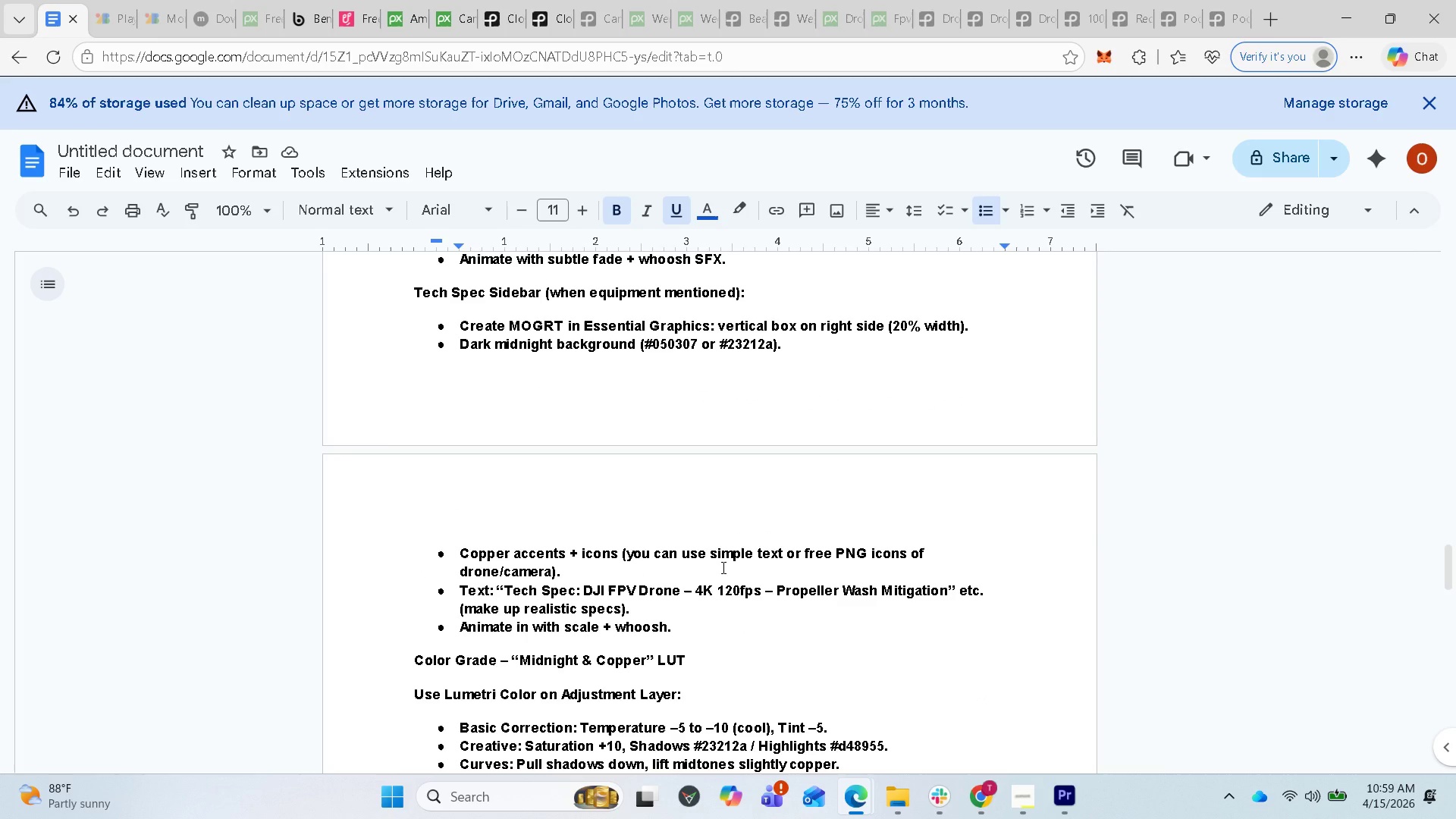 
scroll: coordinate [710, 572], scroll_direction: down, amount: 4.0
 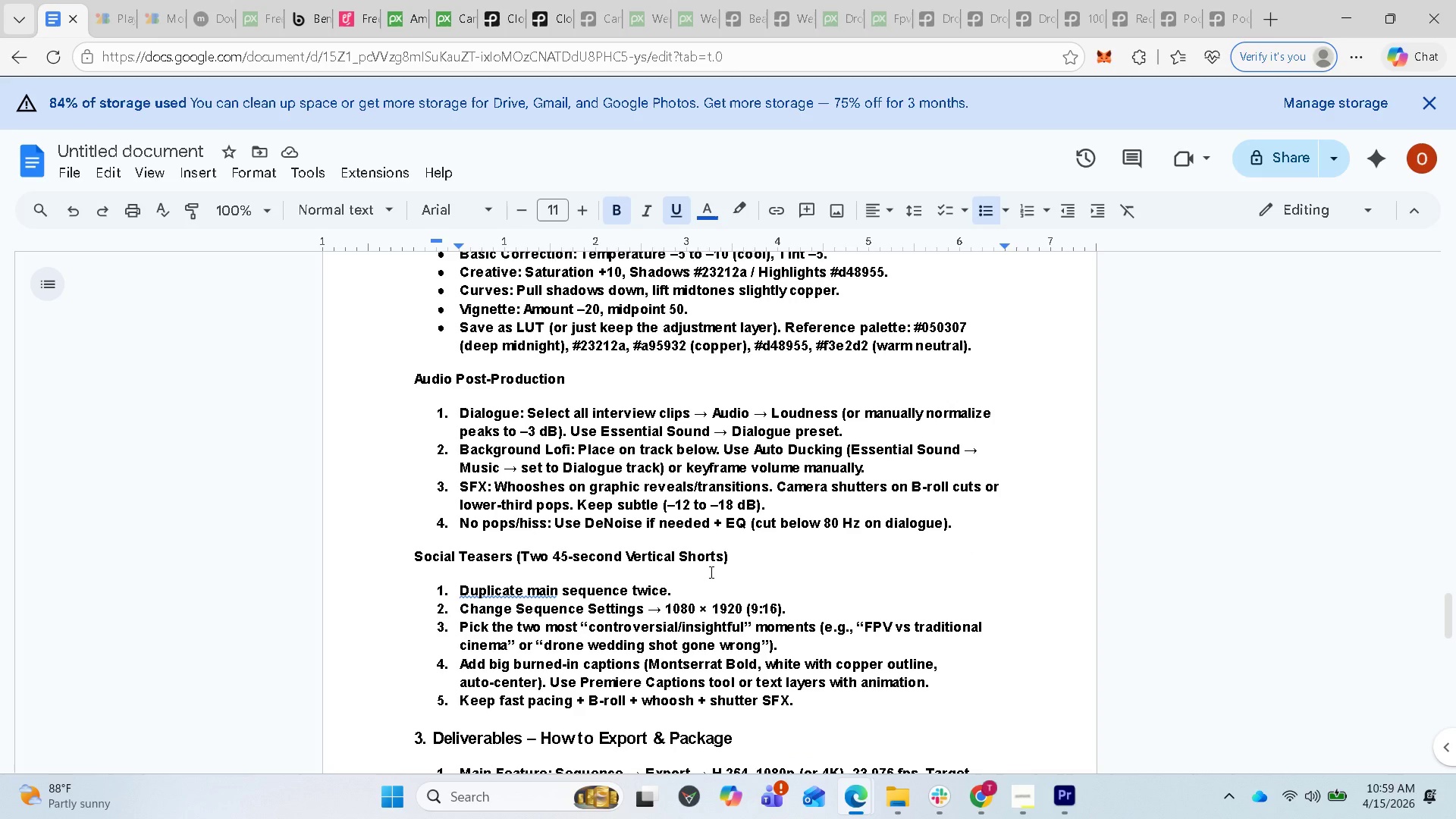 
scroll: coordinate [712, 467], scroll_direction: up, amount: 12.0
 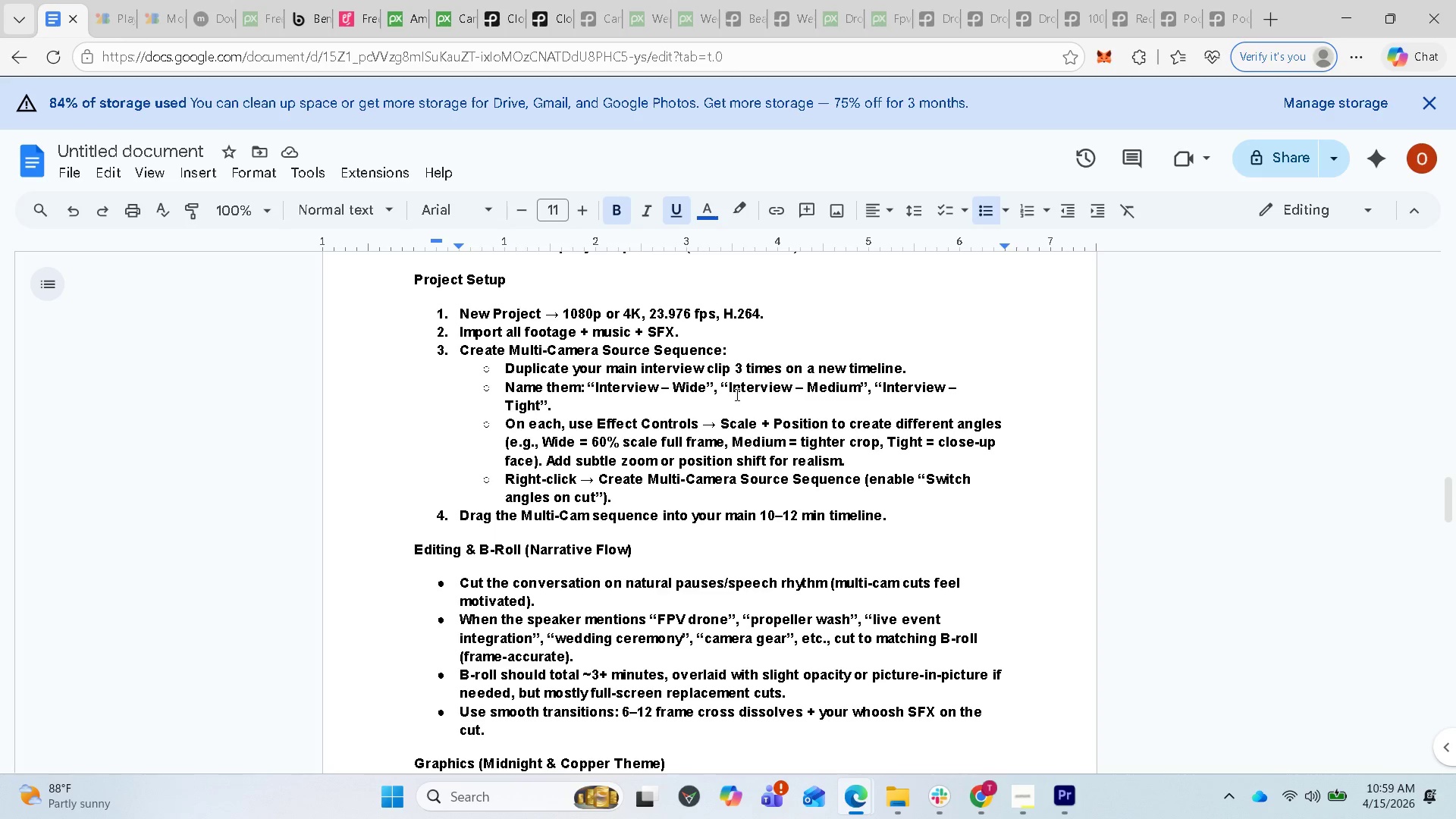 
left_click_drag(start_coordinate=[729, 388], to_coordinate=[862, 394])
 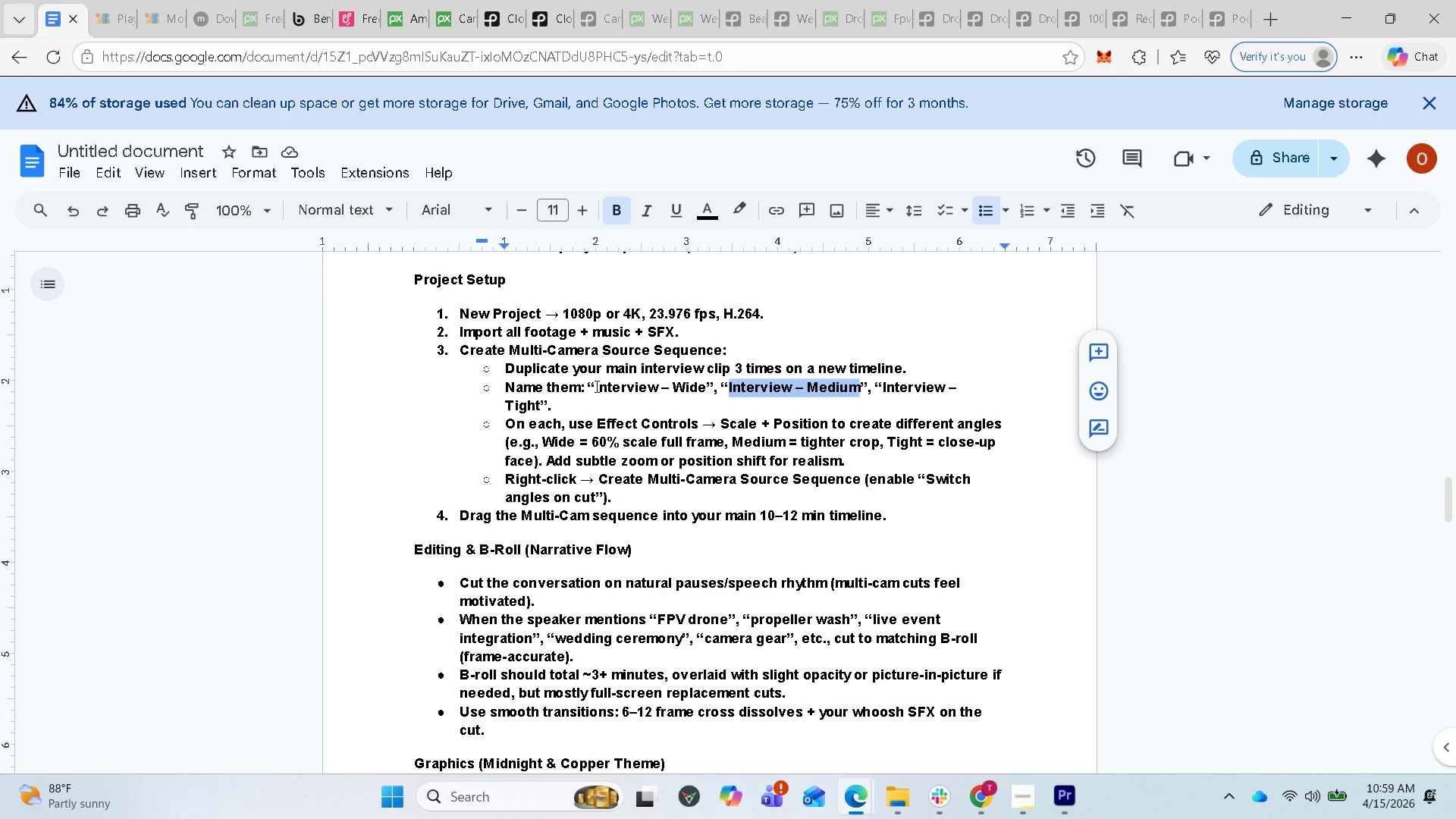 
left_click_drag(start_coordinate=[595, 385], to_coordinate=[708, 384])
 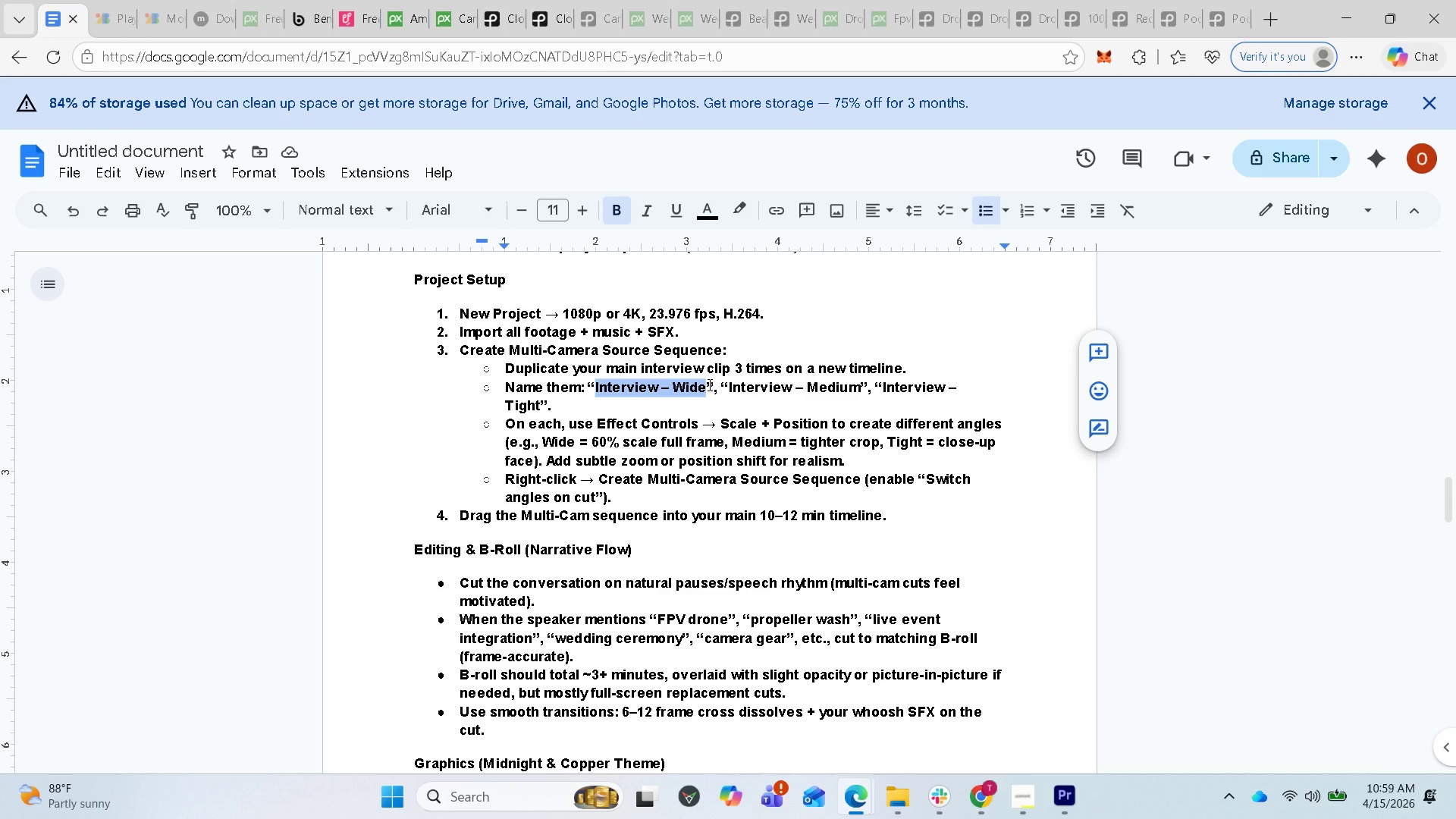 
key(Control+C)
 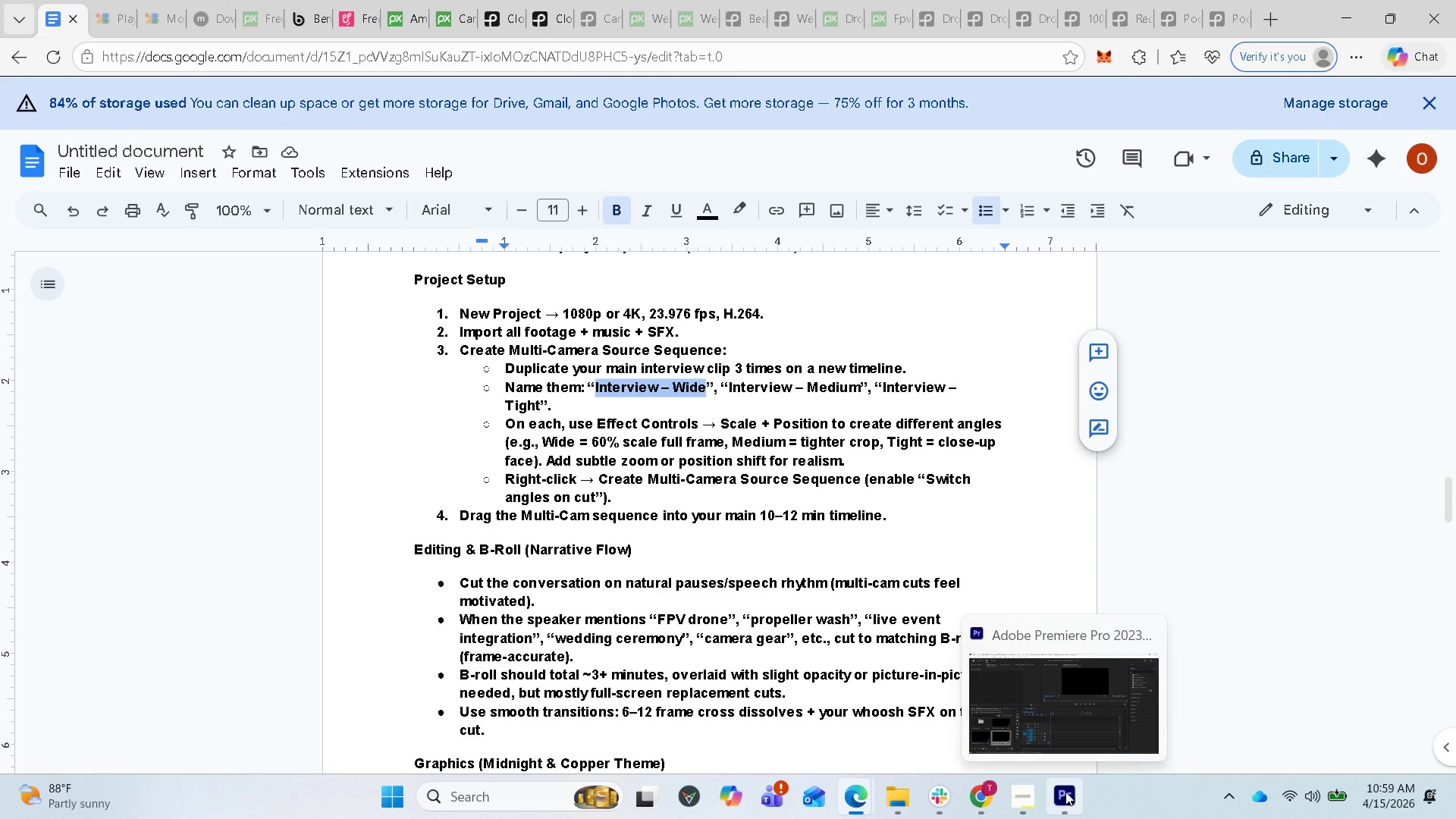 
left_click([1060, 795])
 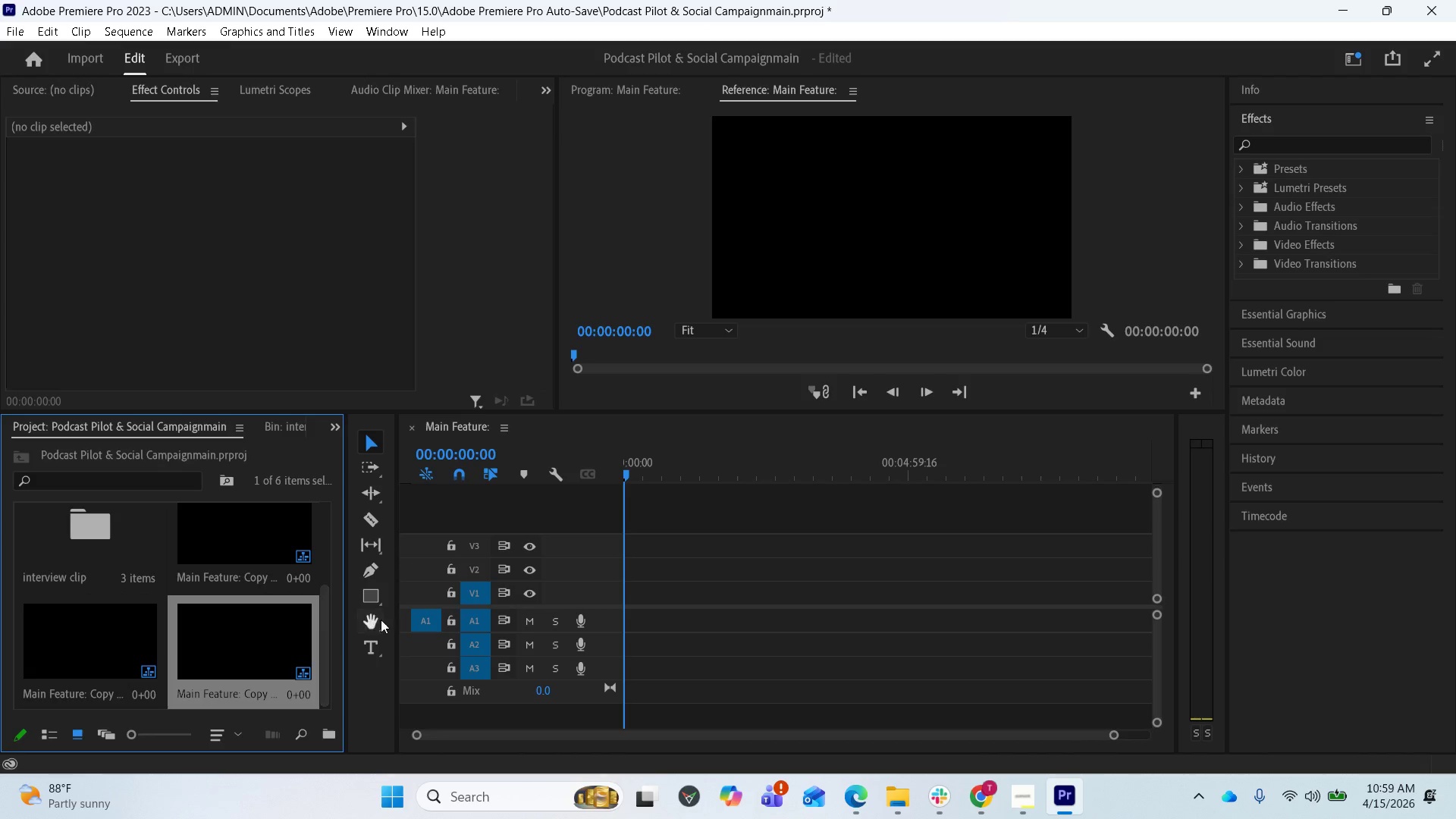 
key(Control+S)
 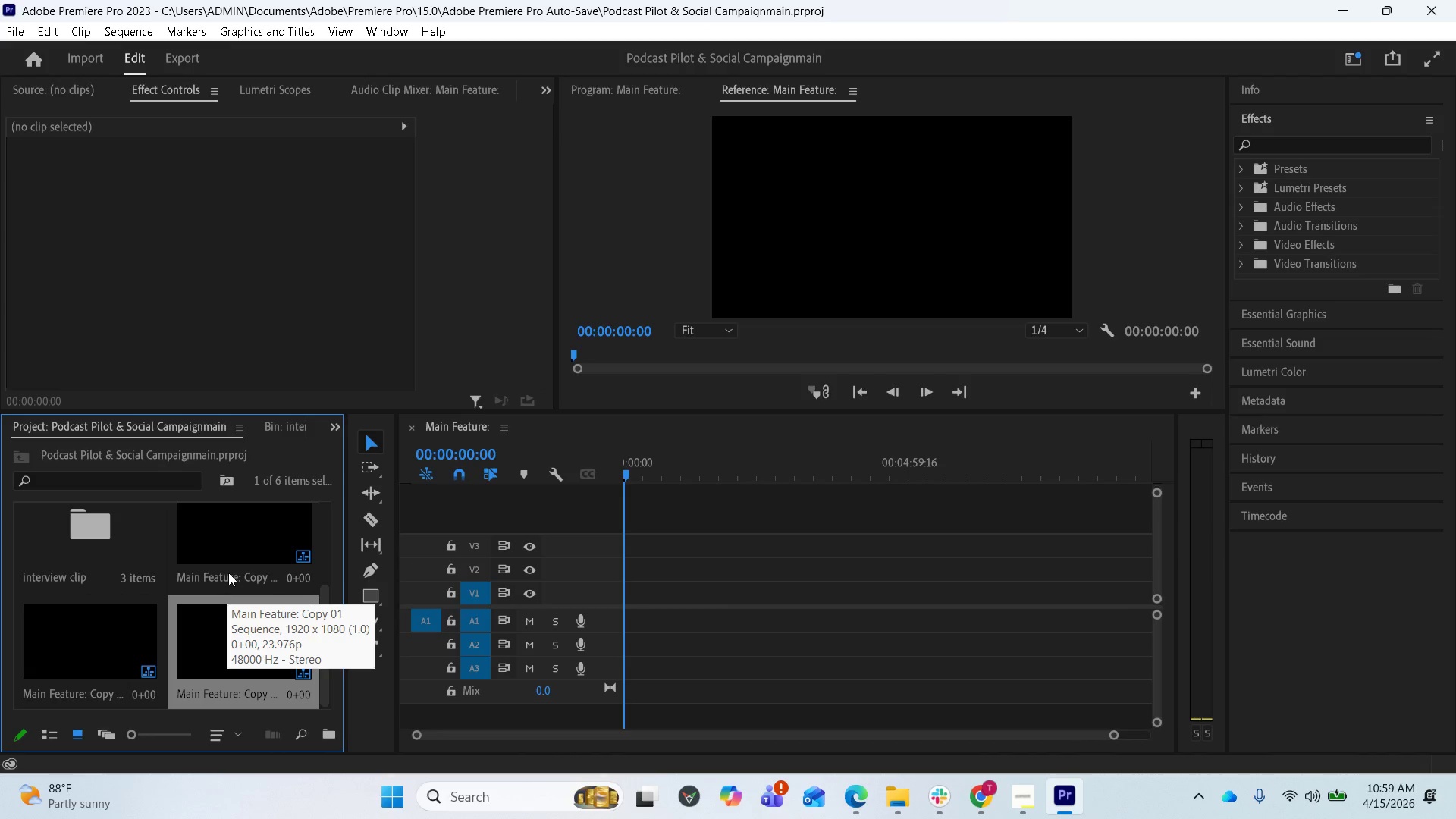 
left_click([230, 573])
 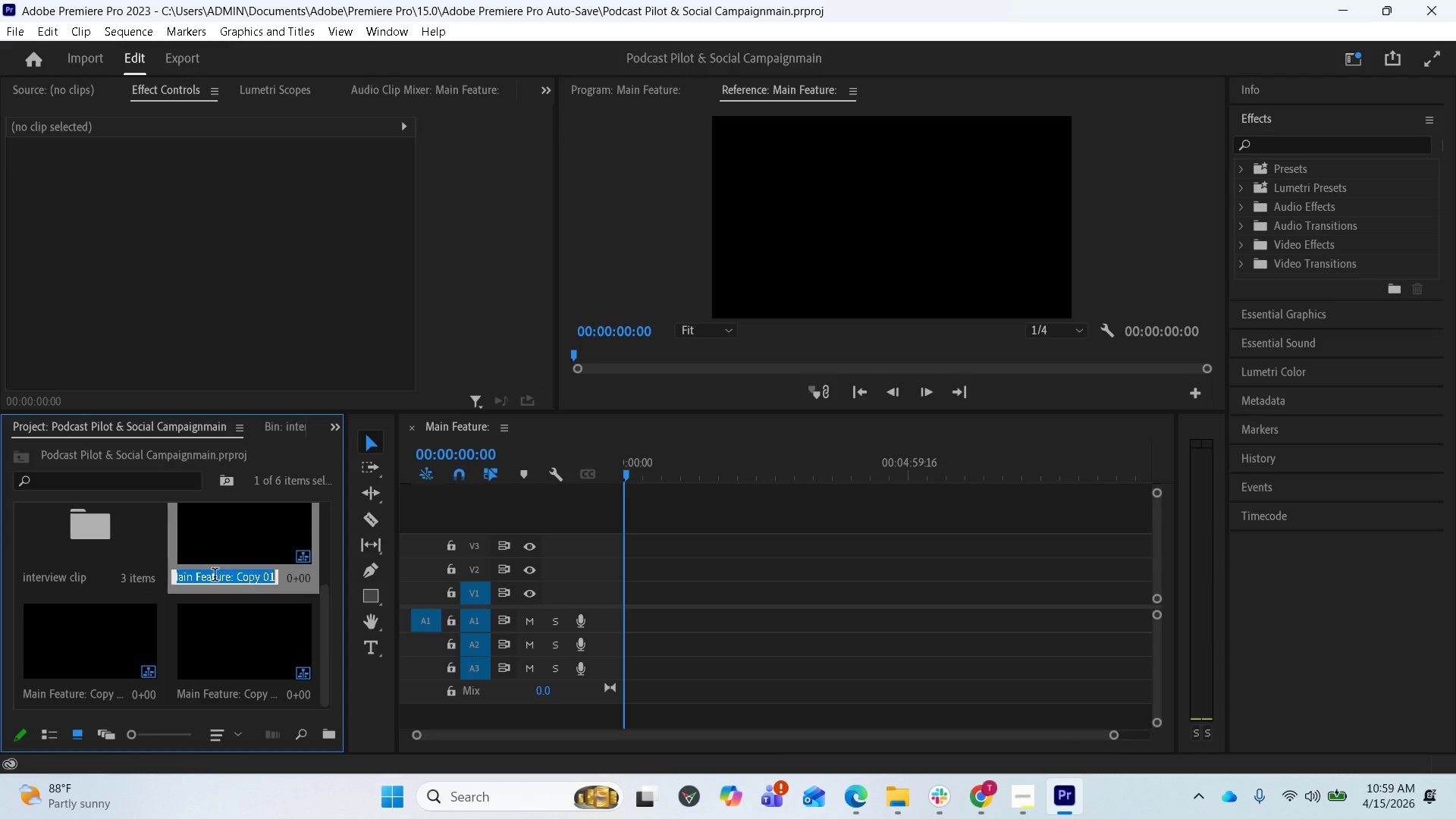 
key(Control+V)
 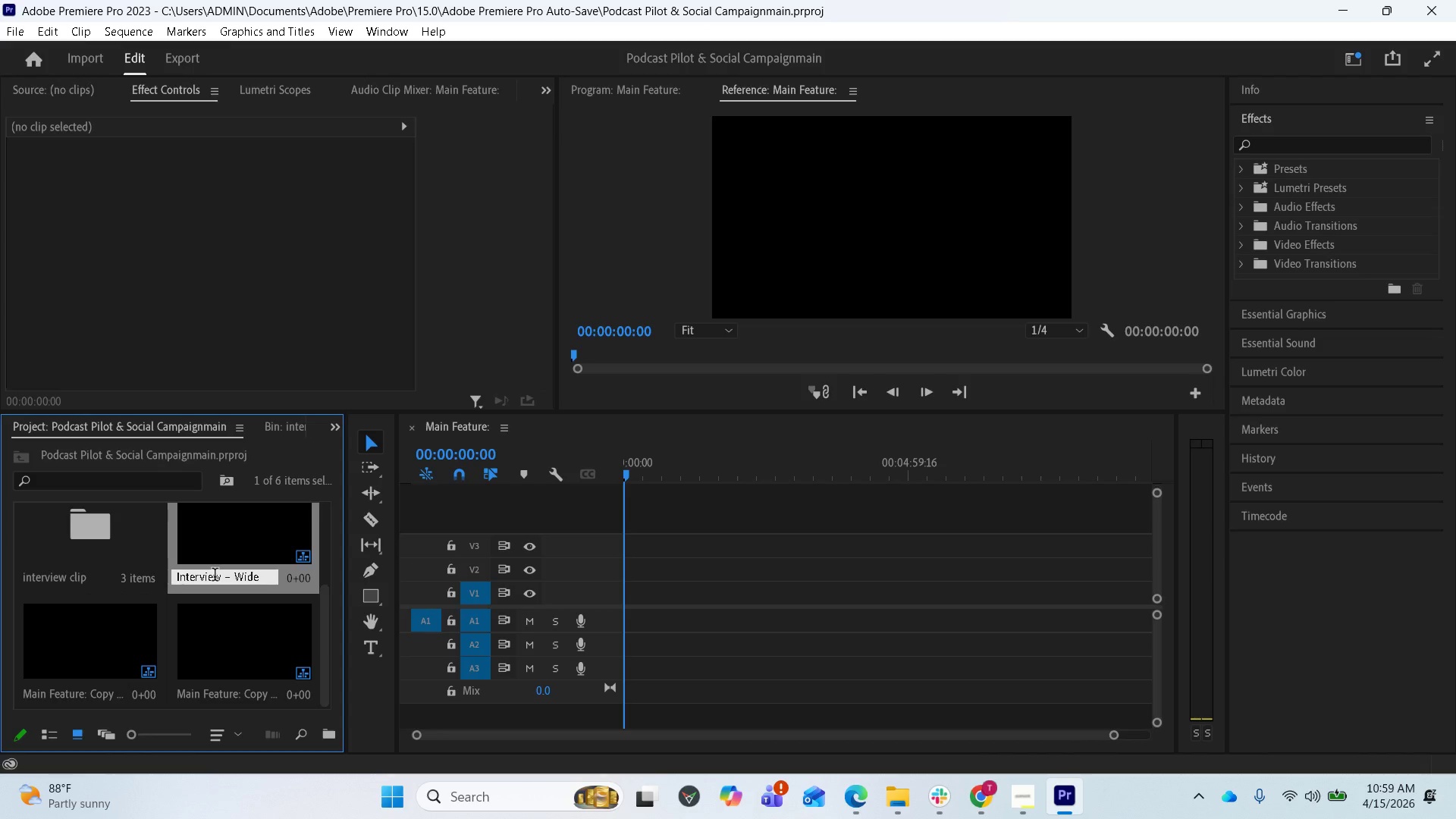 
key(Enter)
 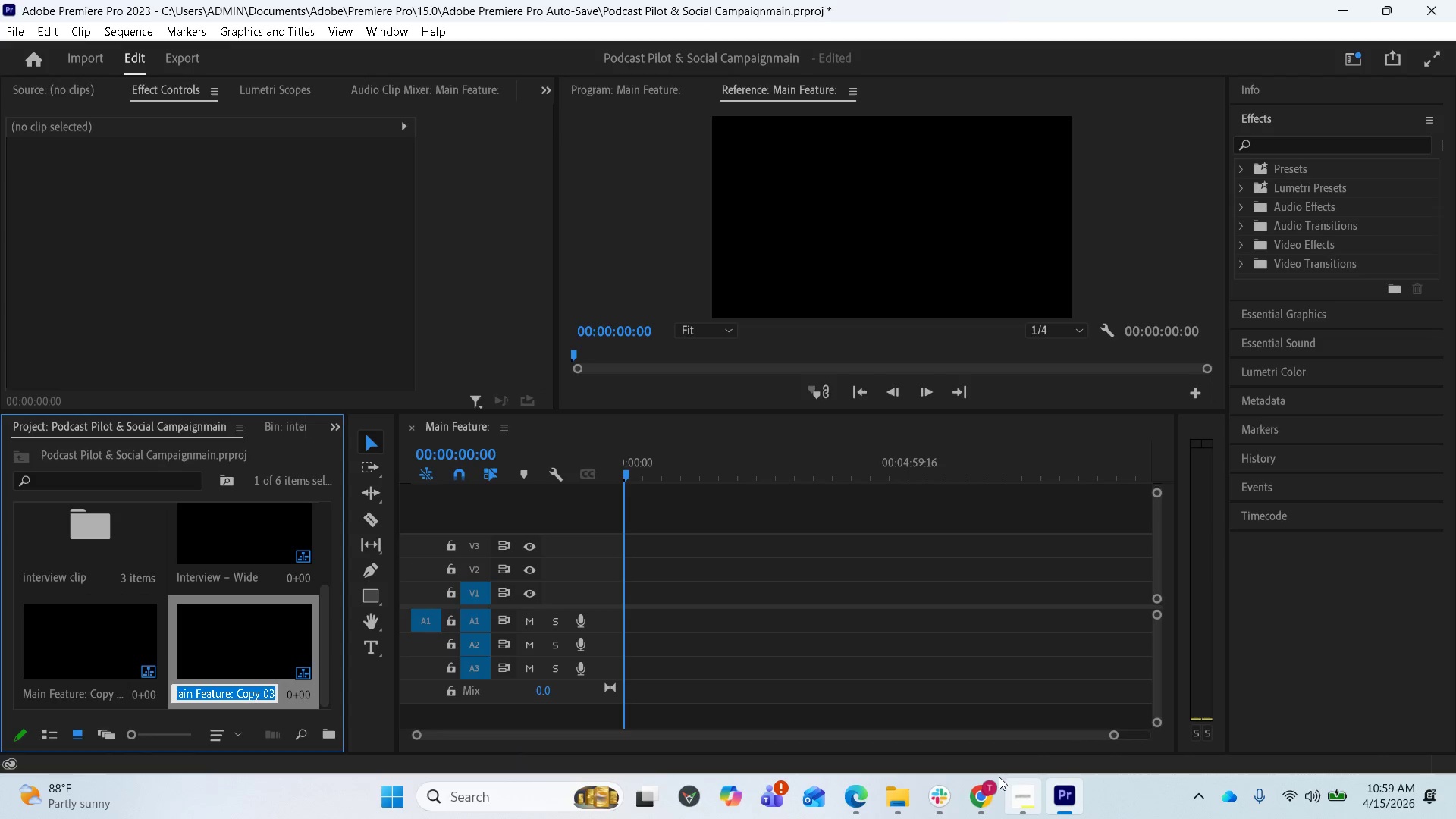 
left_click([865, 808])
 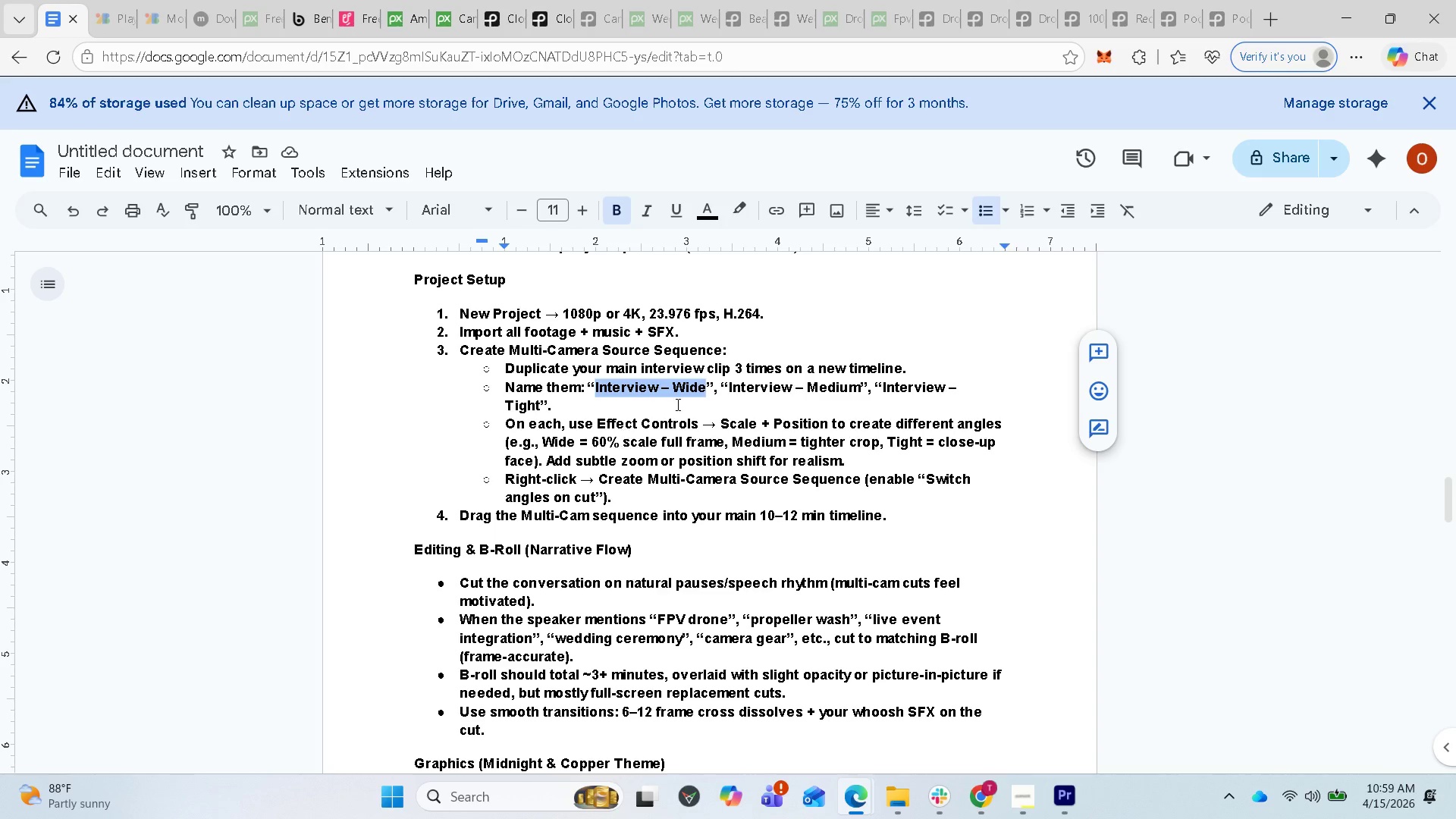 
left_click_drag(start_coordinate=[729, 389], to_coordinate=[861, 393])
 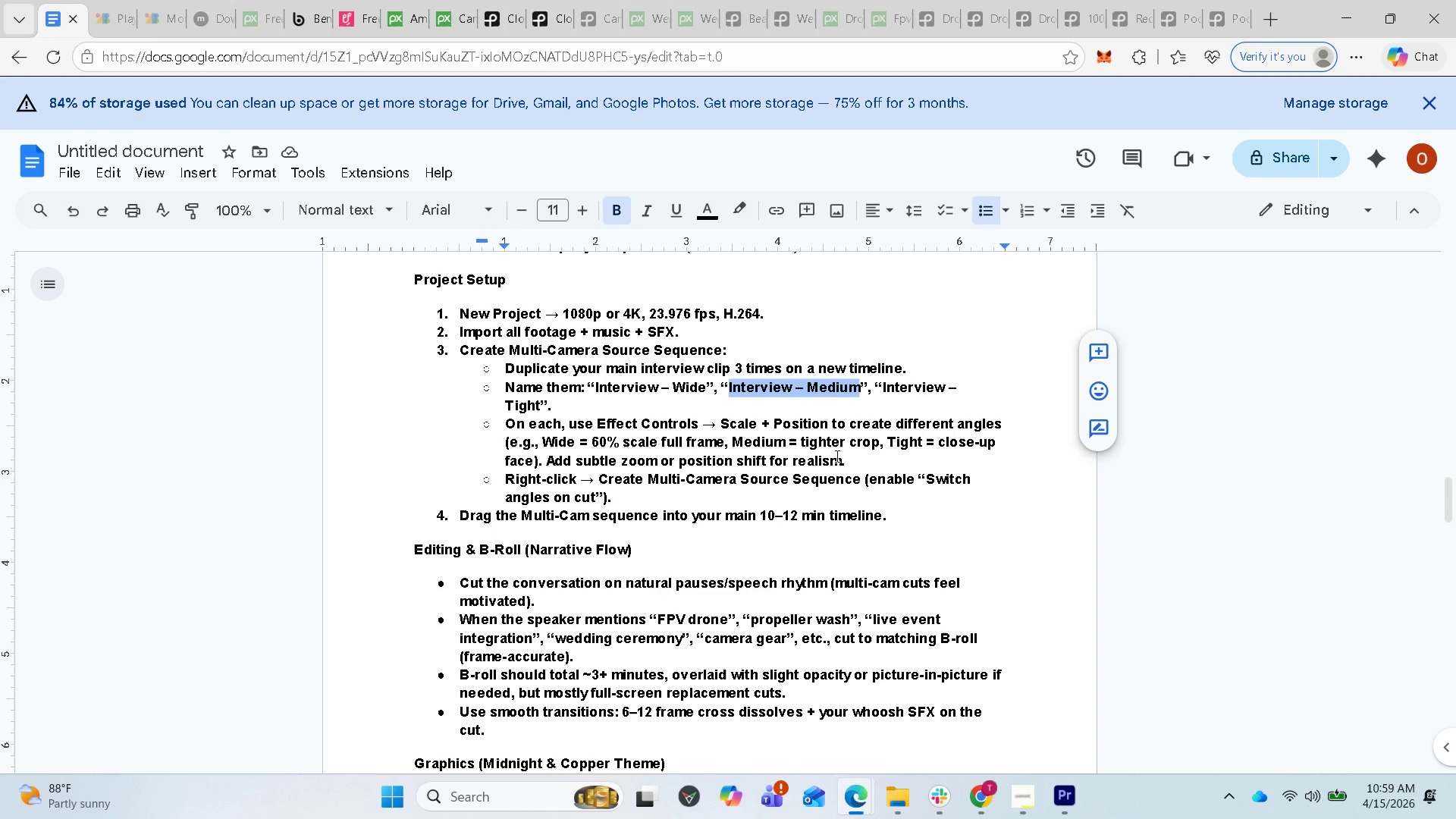 
key(Control+C)
 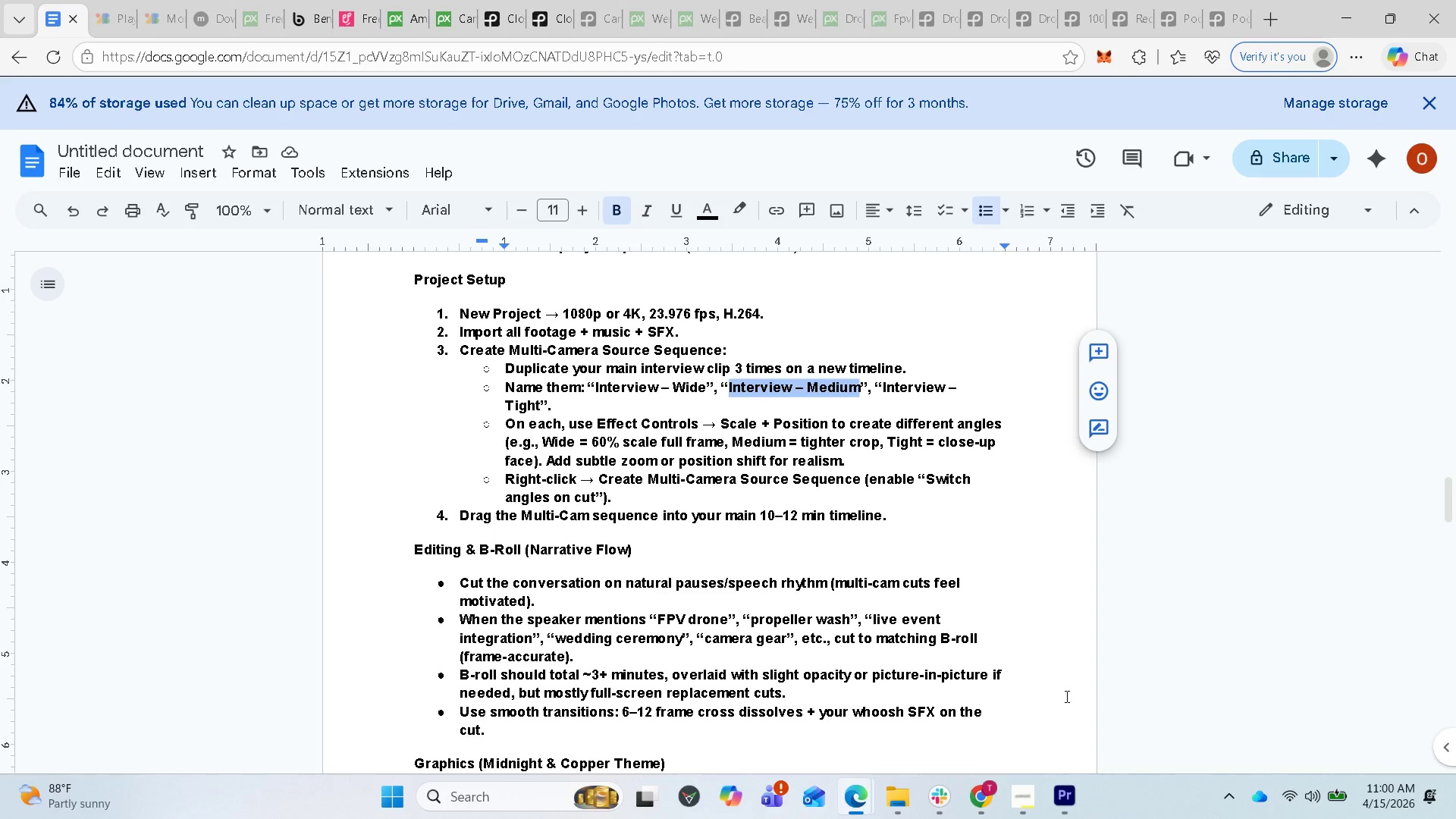 
left_click([1047, 789])
 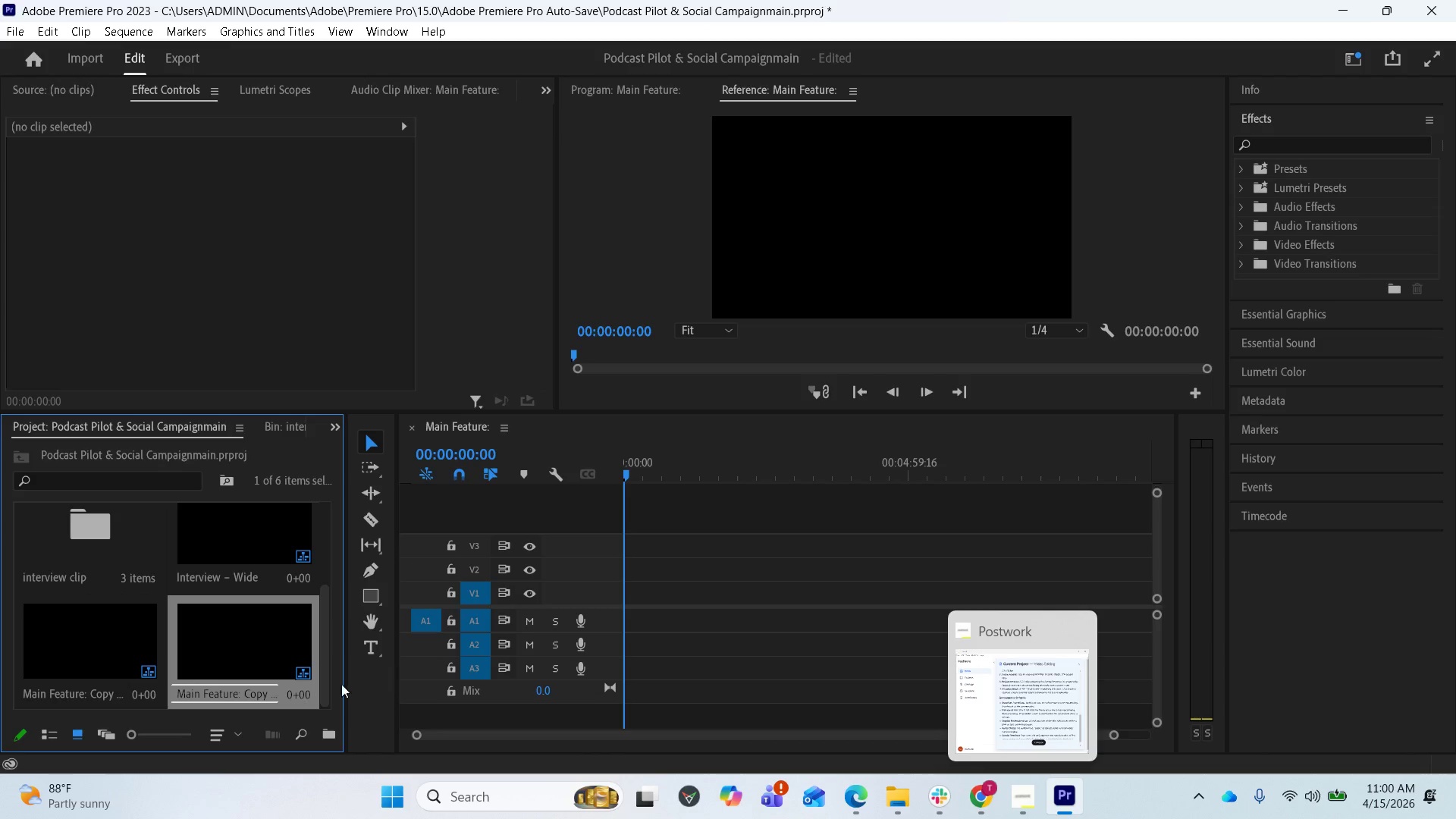 
scroll: coordinate [280, 679], scroll_direction: down, amount: 1.0
 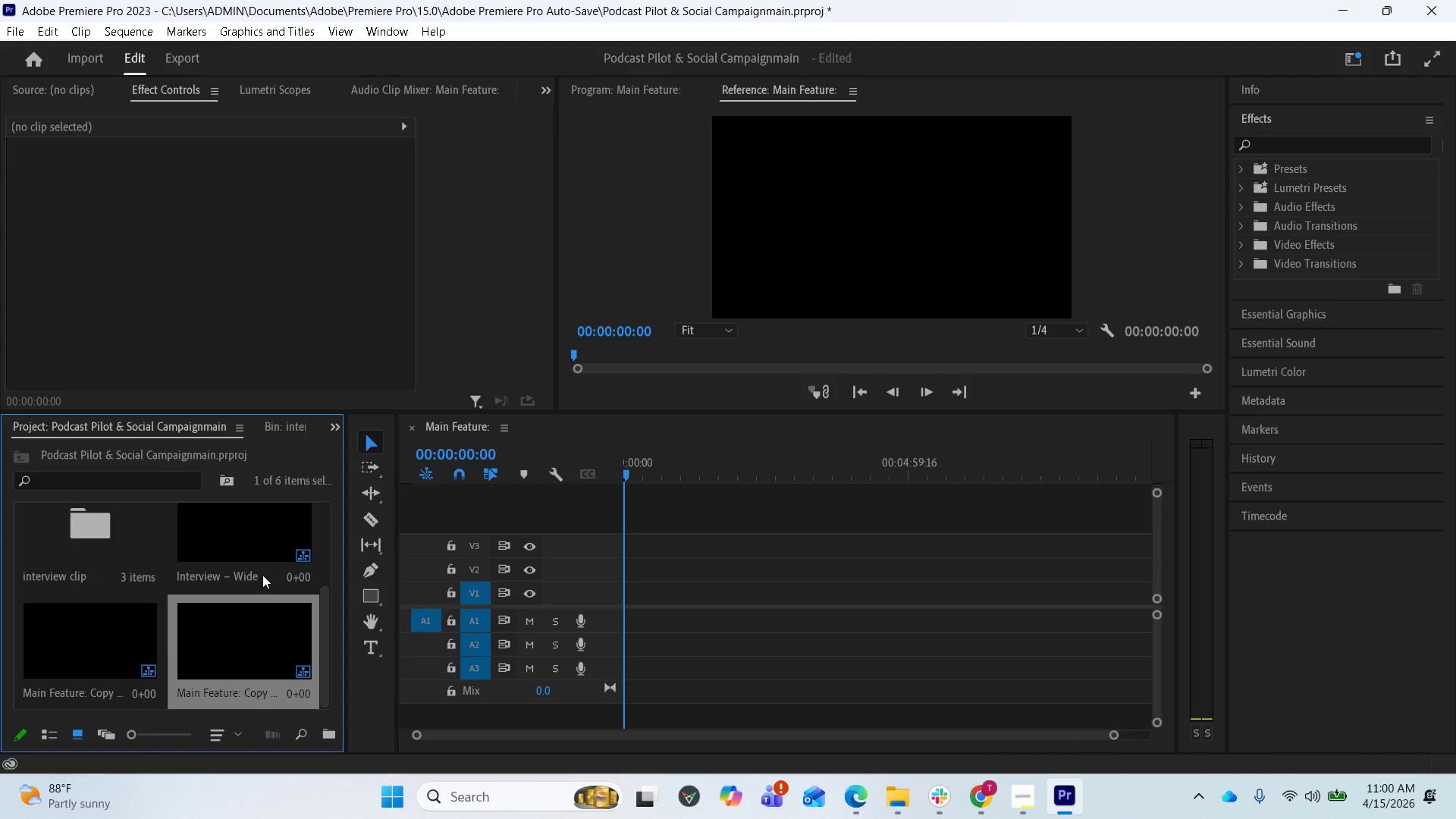 
left_click([93, 687])
 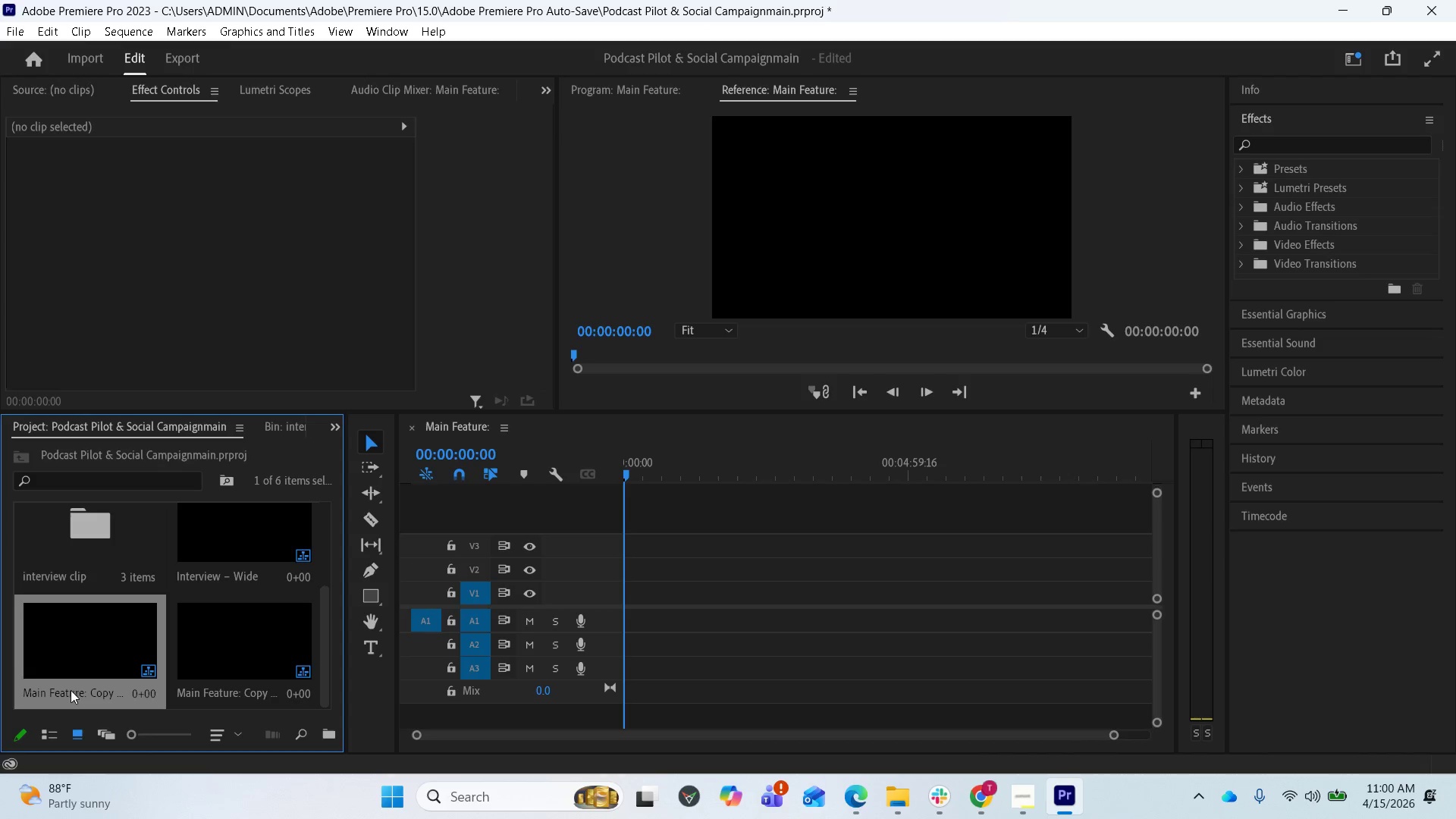 
left_click([68, 692])
 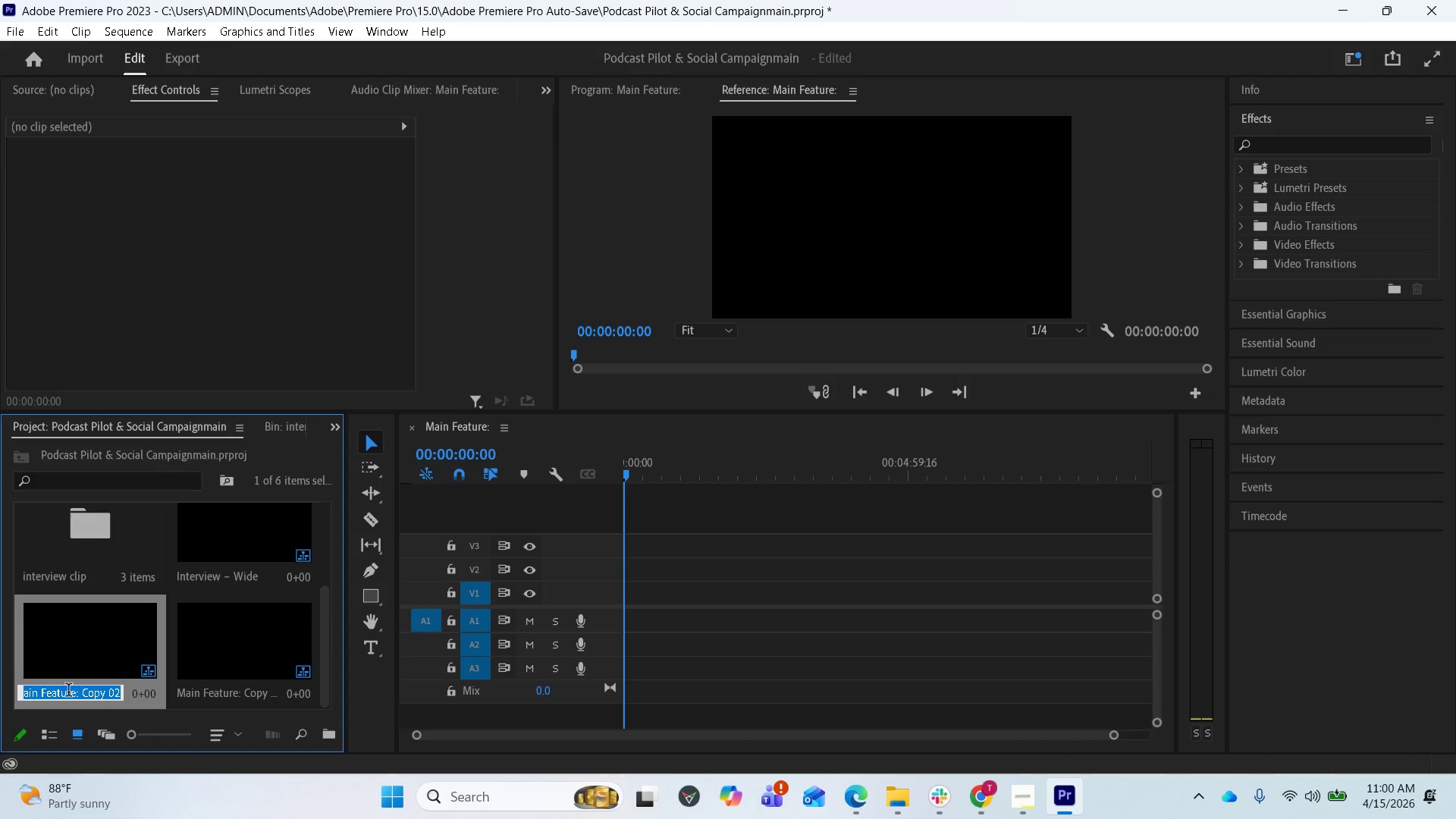 
key(Control+V)
 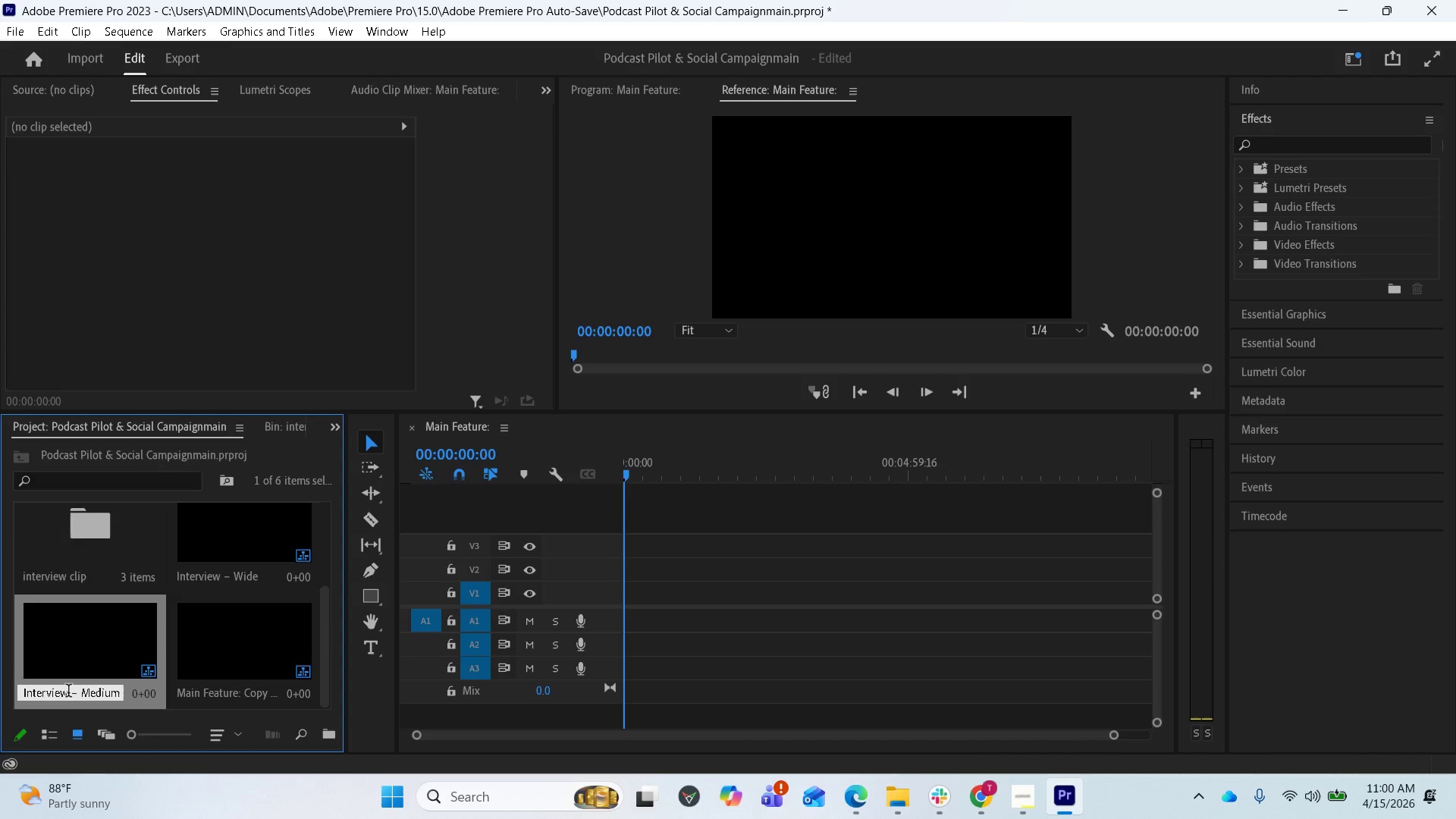 
key(Enter)
 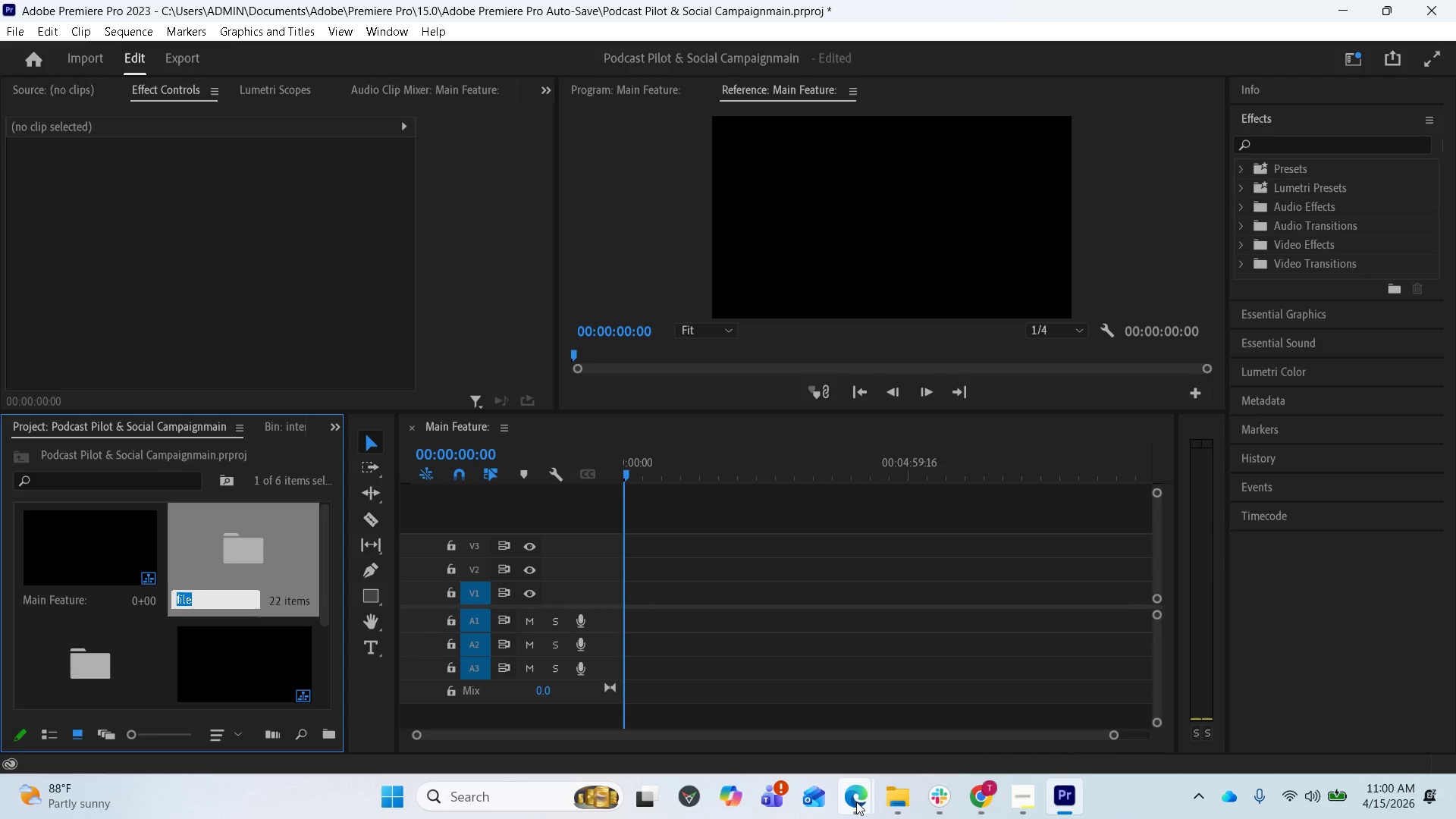 
left_click([1009, 716])
 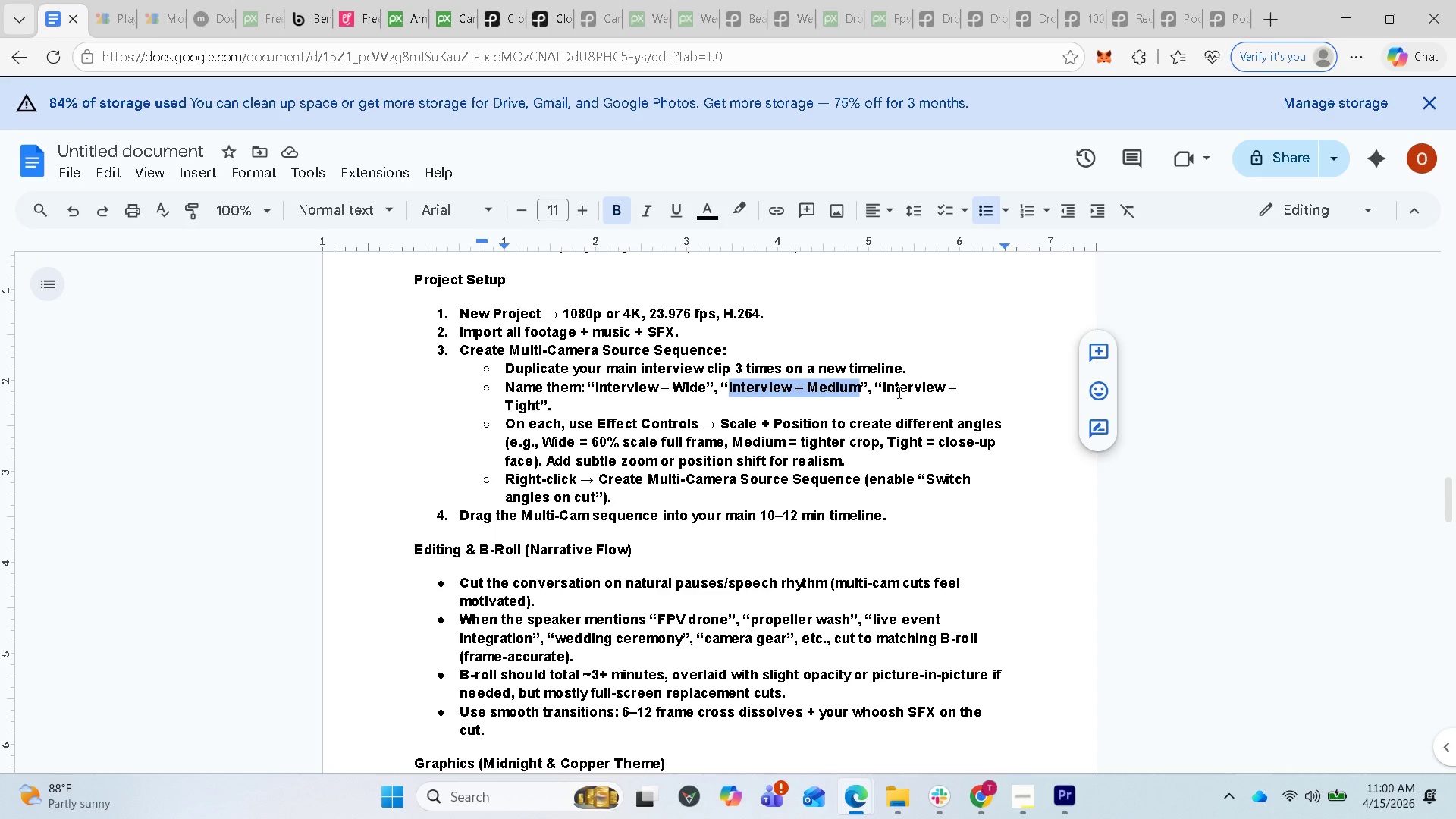 
left_click_drag(start_coordinate=[882, 384], to_coordinate=[541, 401])
 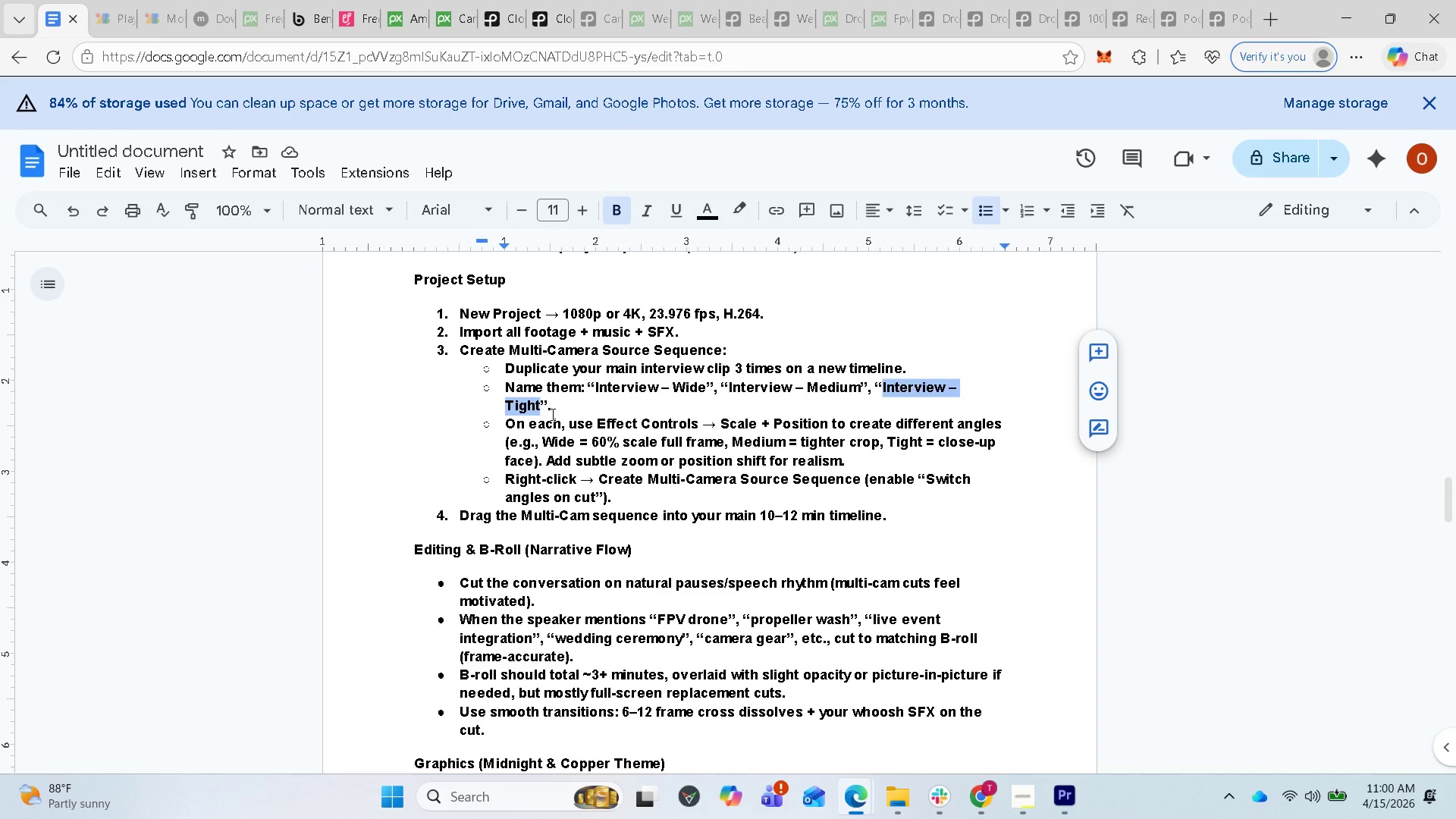 
key(Control+C)
 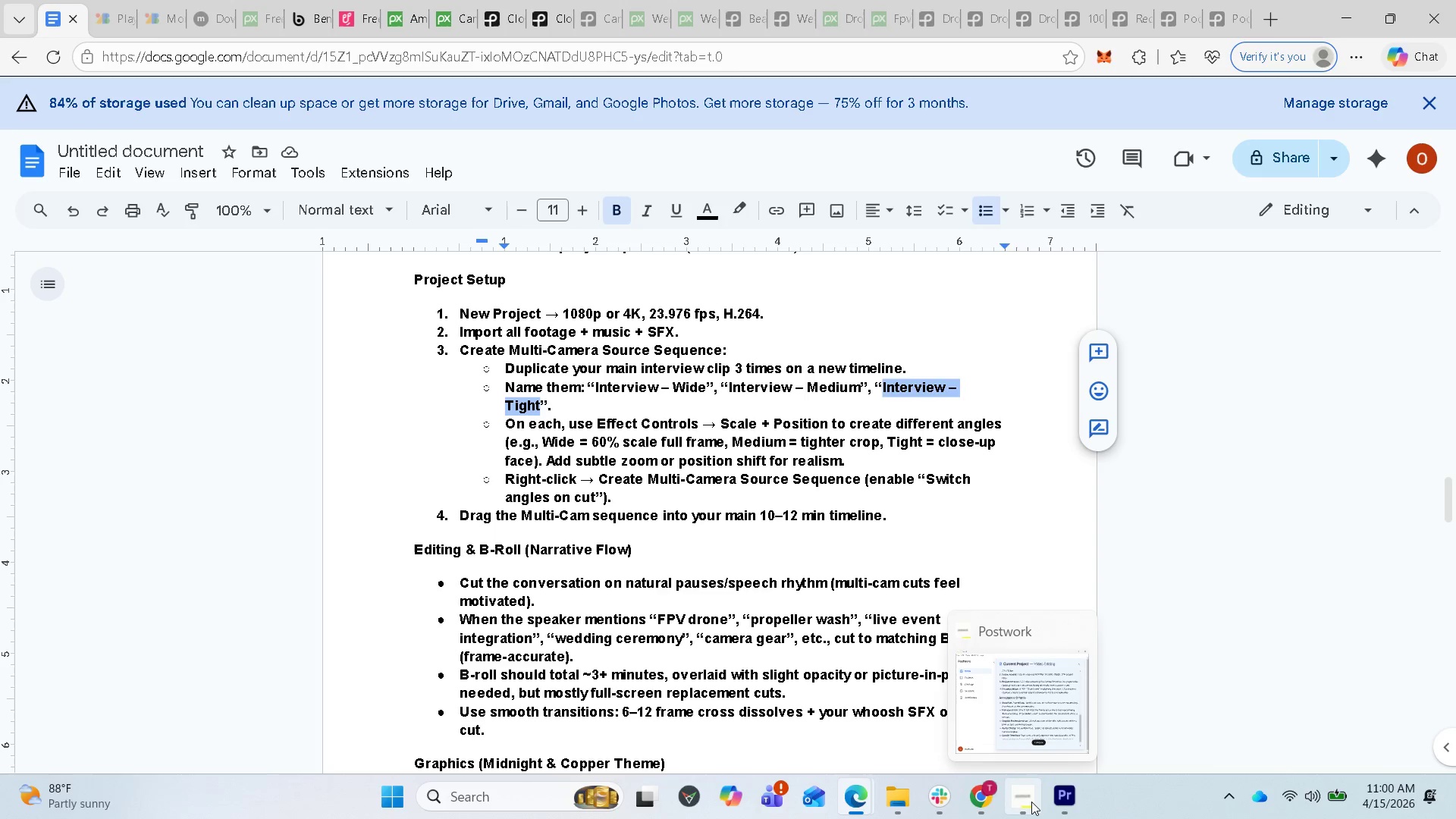 
left_click([1029, 797])